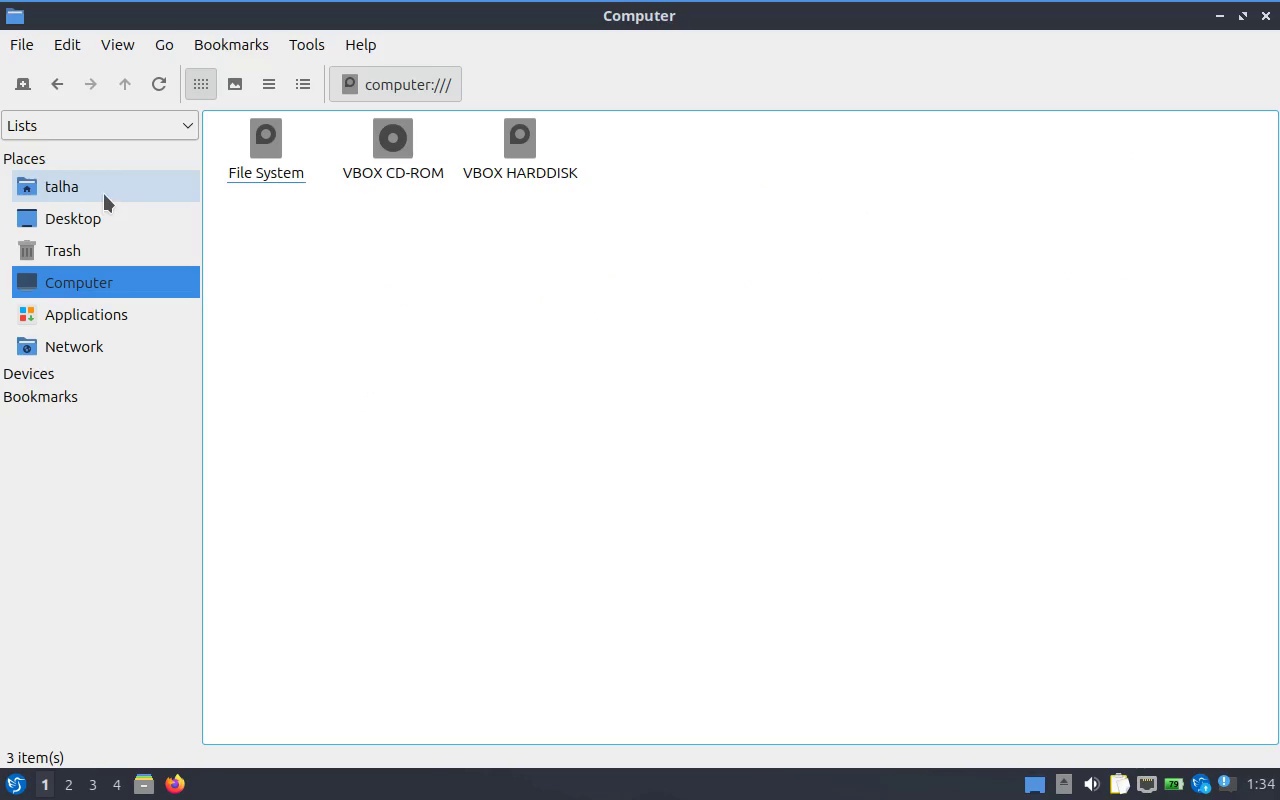 
left_click([104, 194])
 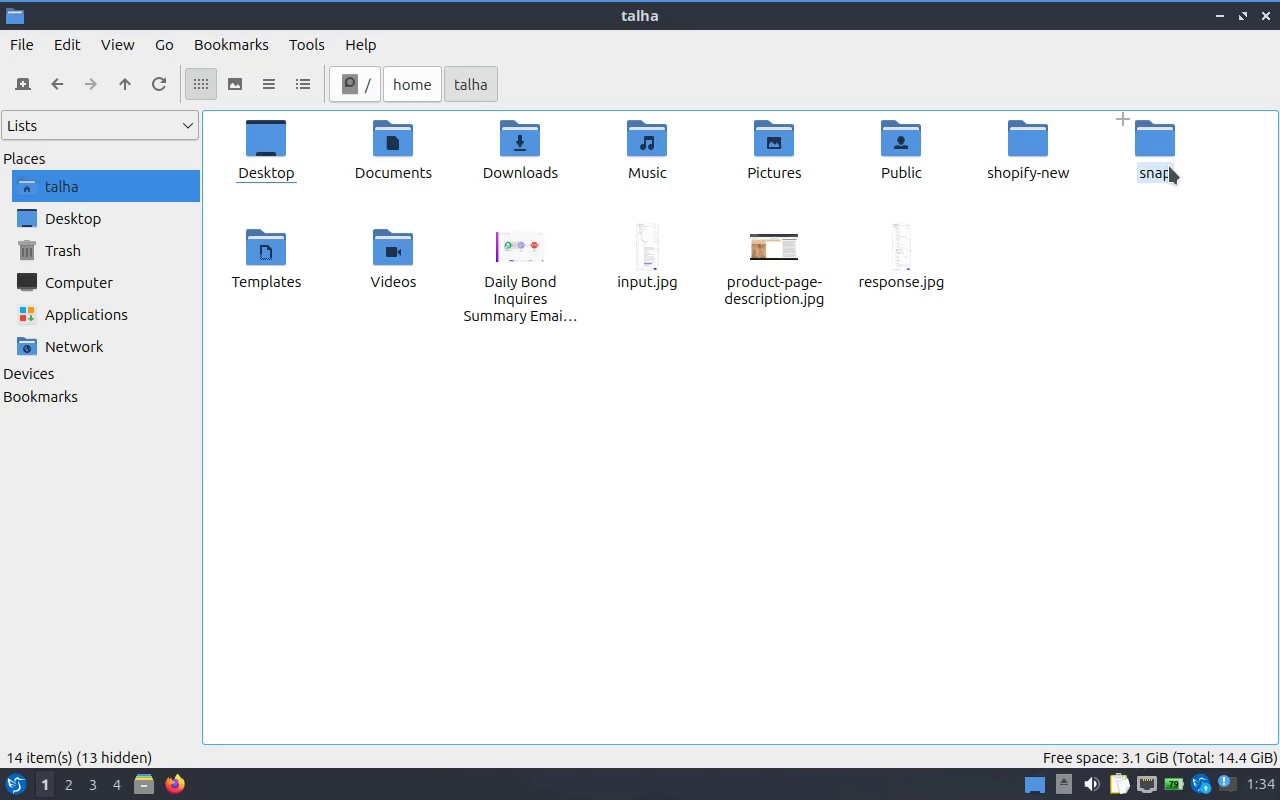 
double_click([1037, 163])
 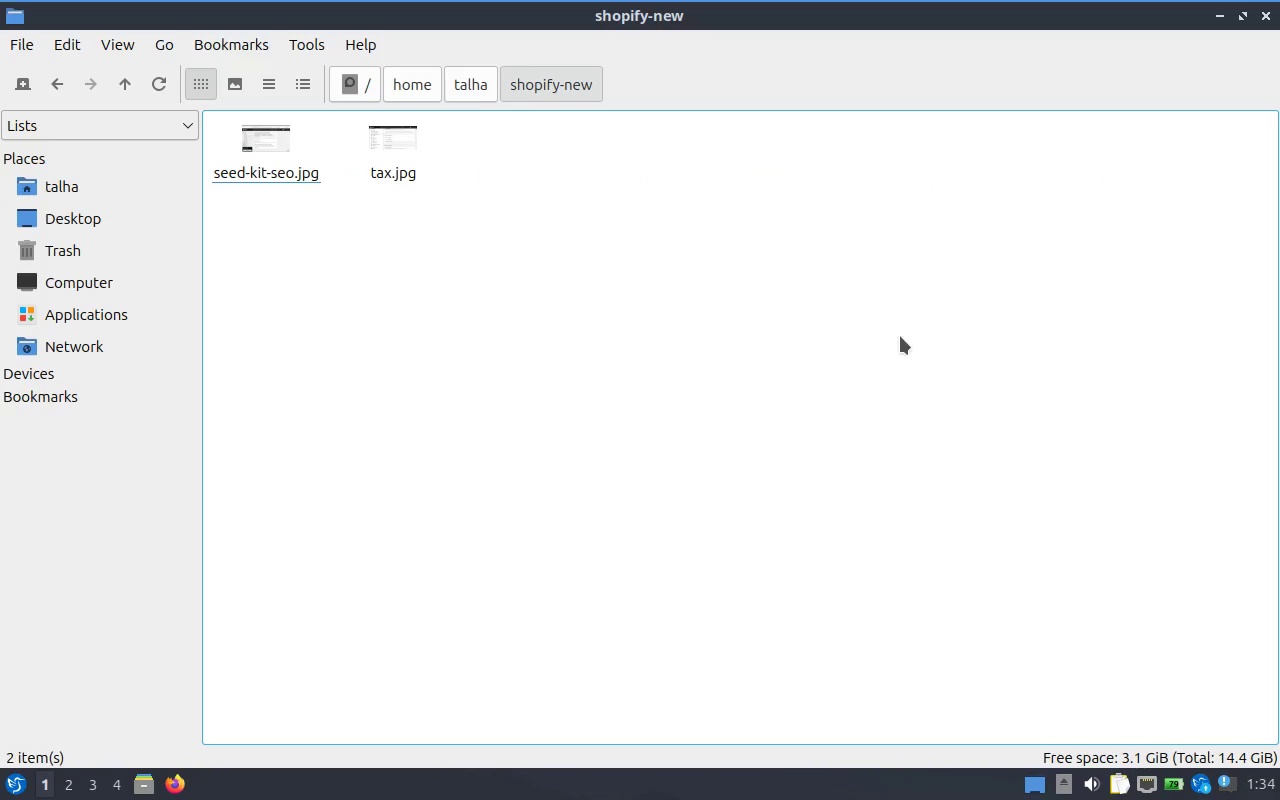 
left_click([900, 336])
 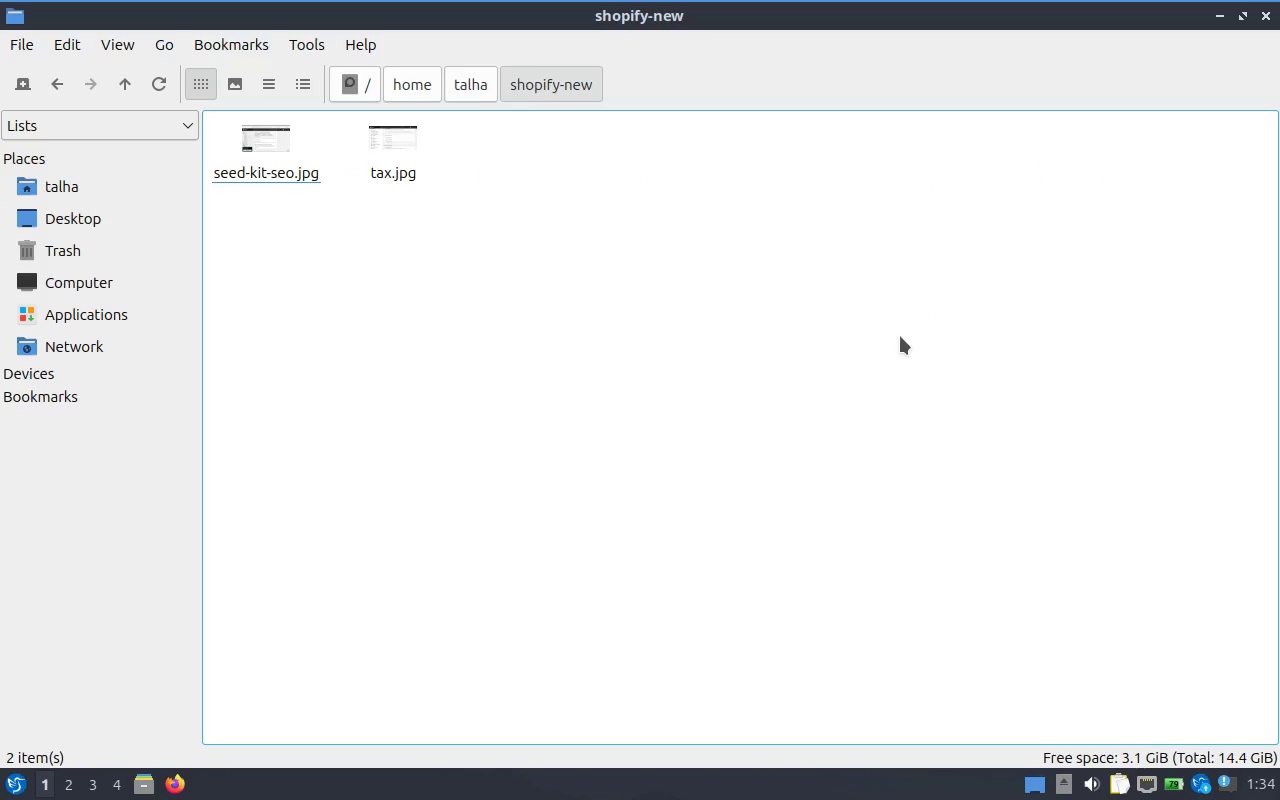 
hold_key(key=ControlLeft, duration=0.37)
 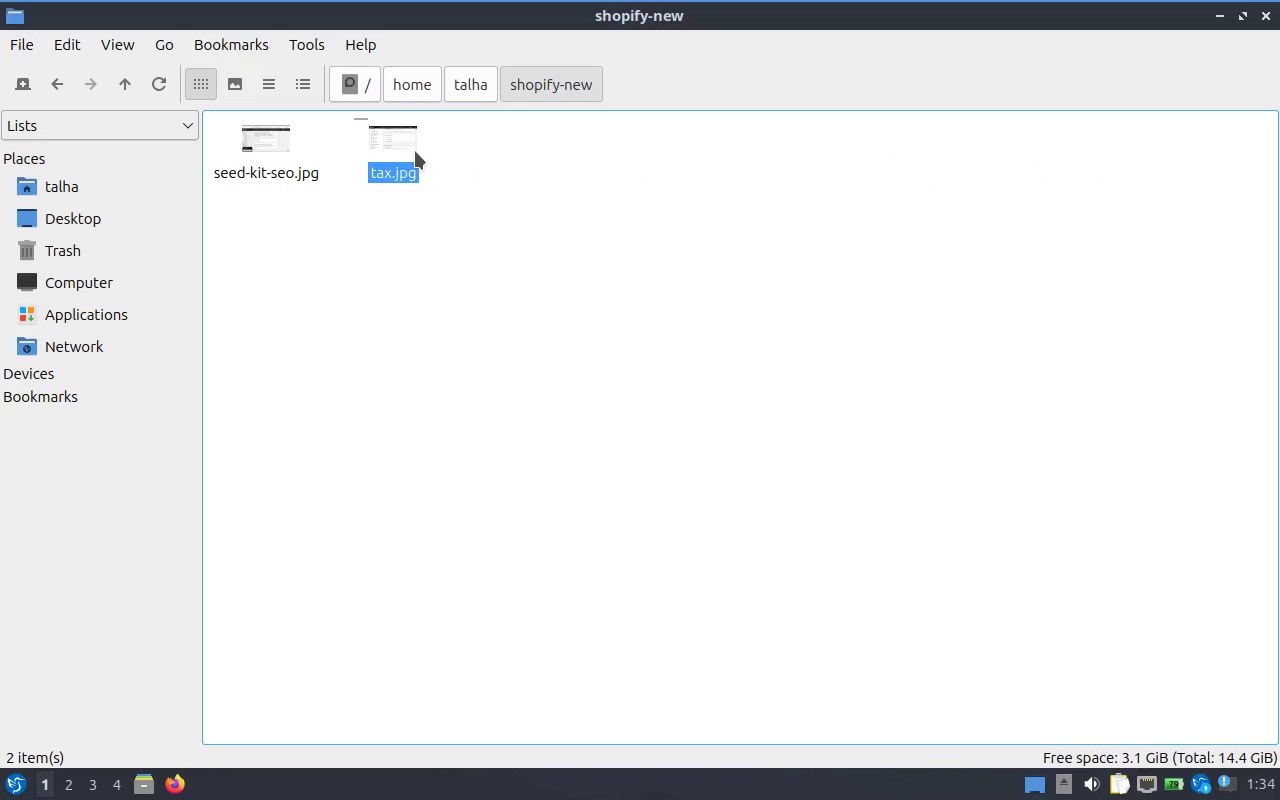 
double_click([415, 151])
 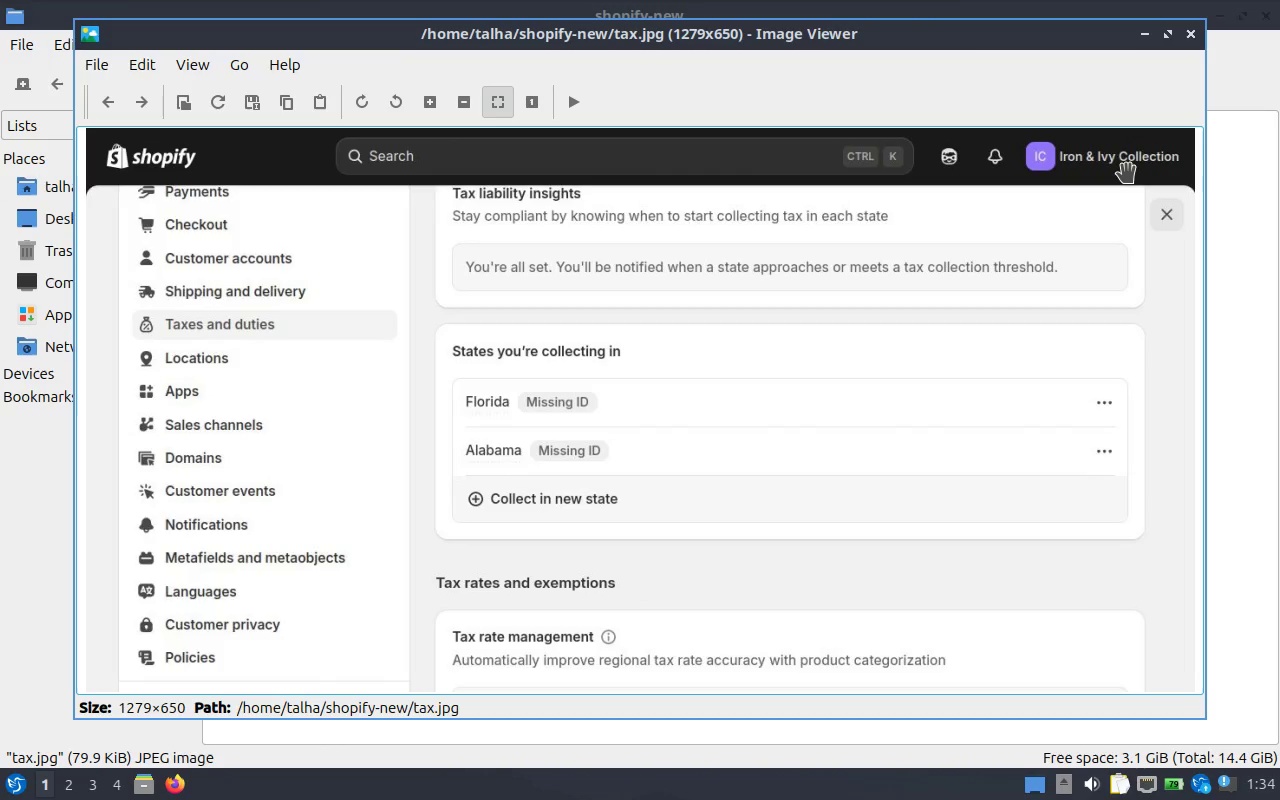 
left_click([1191, 37])
 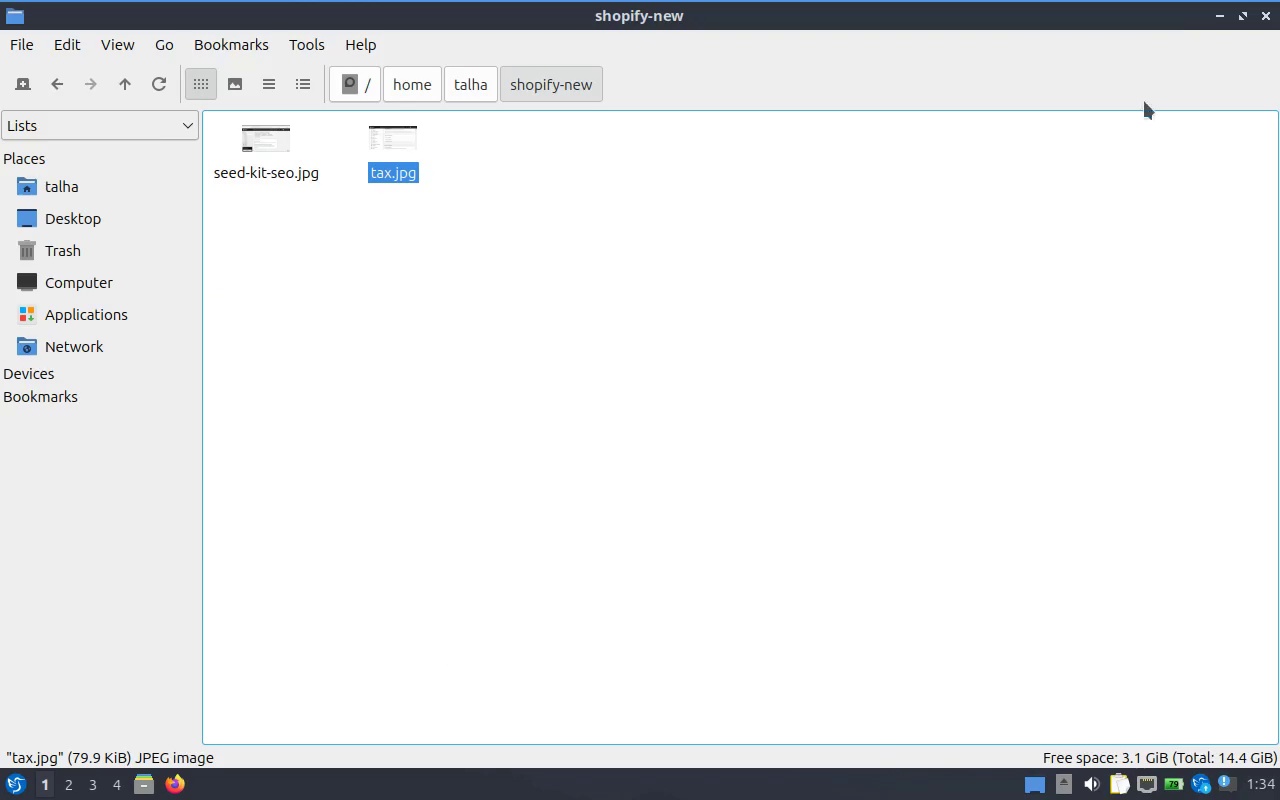 
hold_key(key=ControlLeft, duration=0.37)